 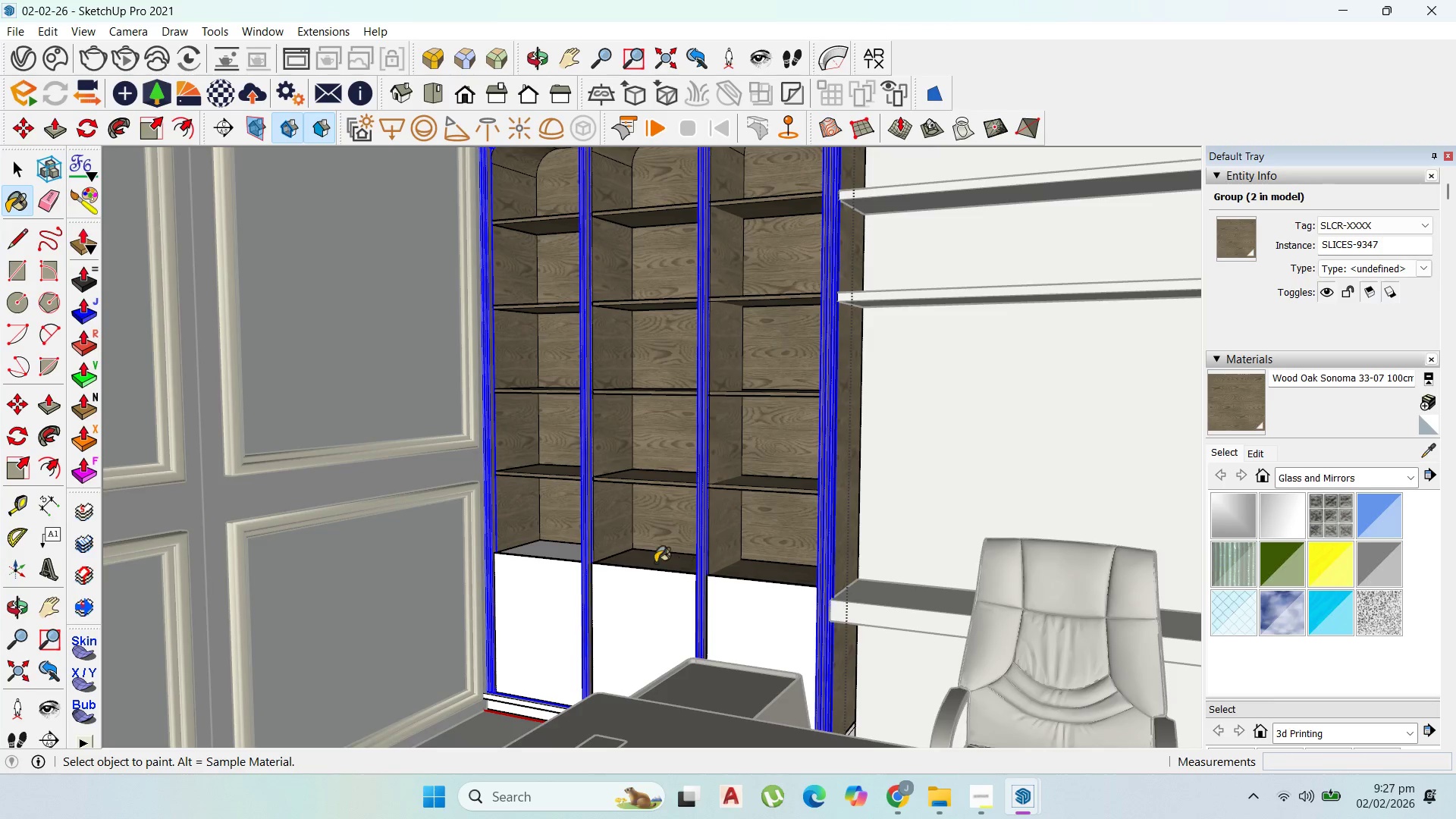 
left_click([551, 558])
 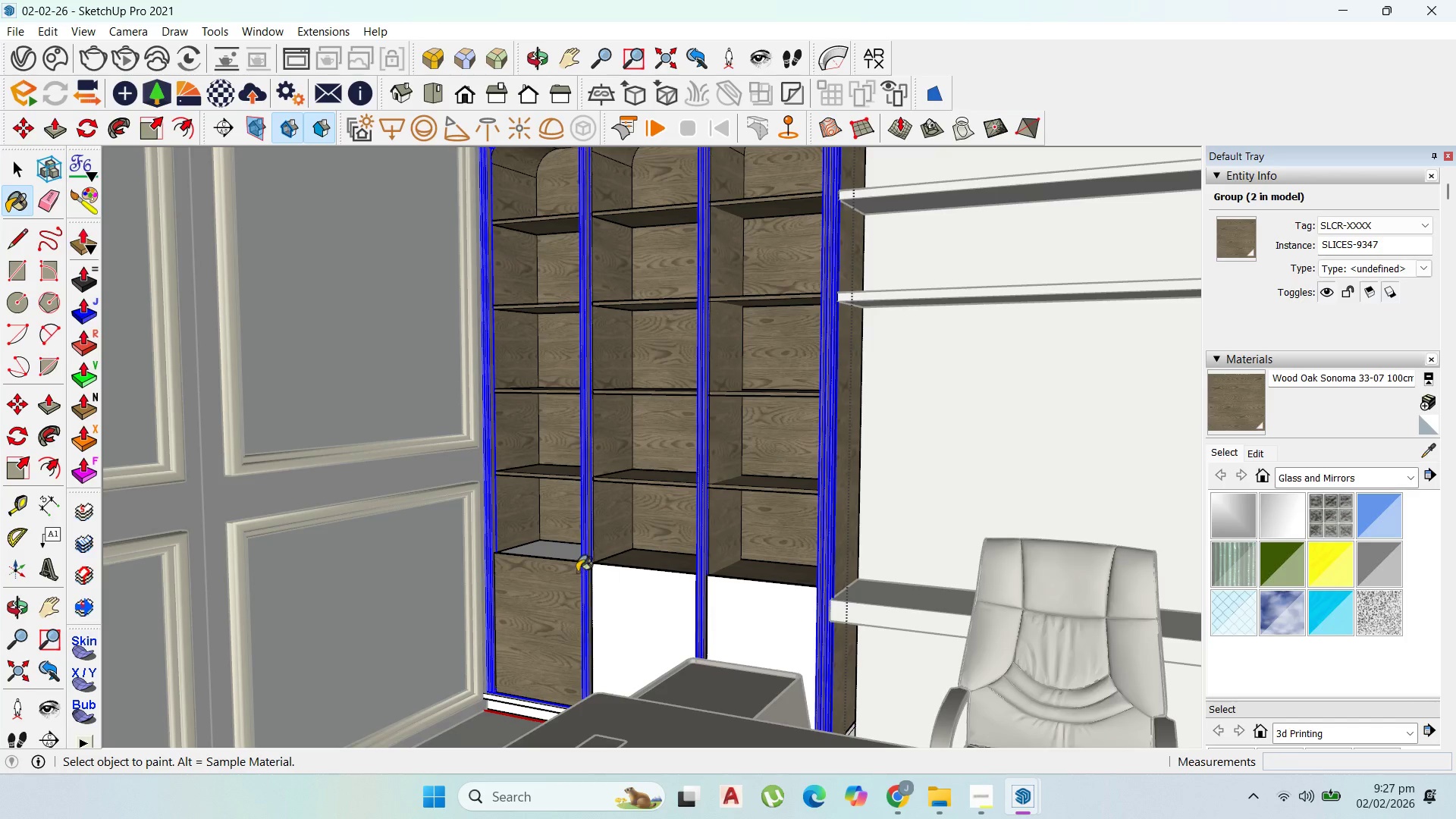 
left_click([569, 558])
 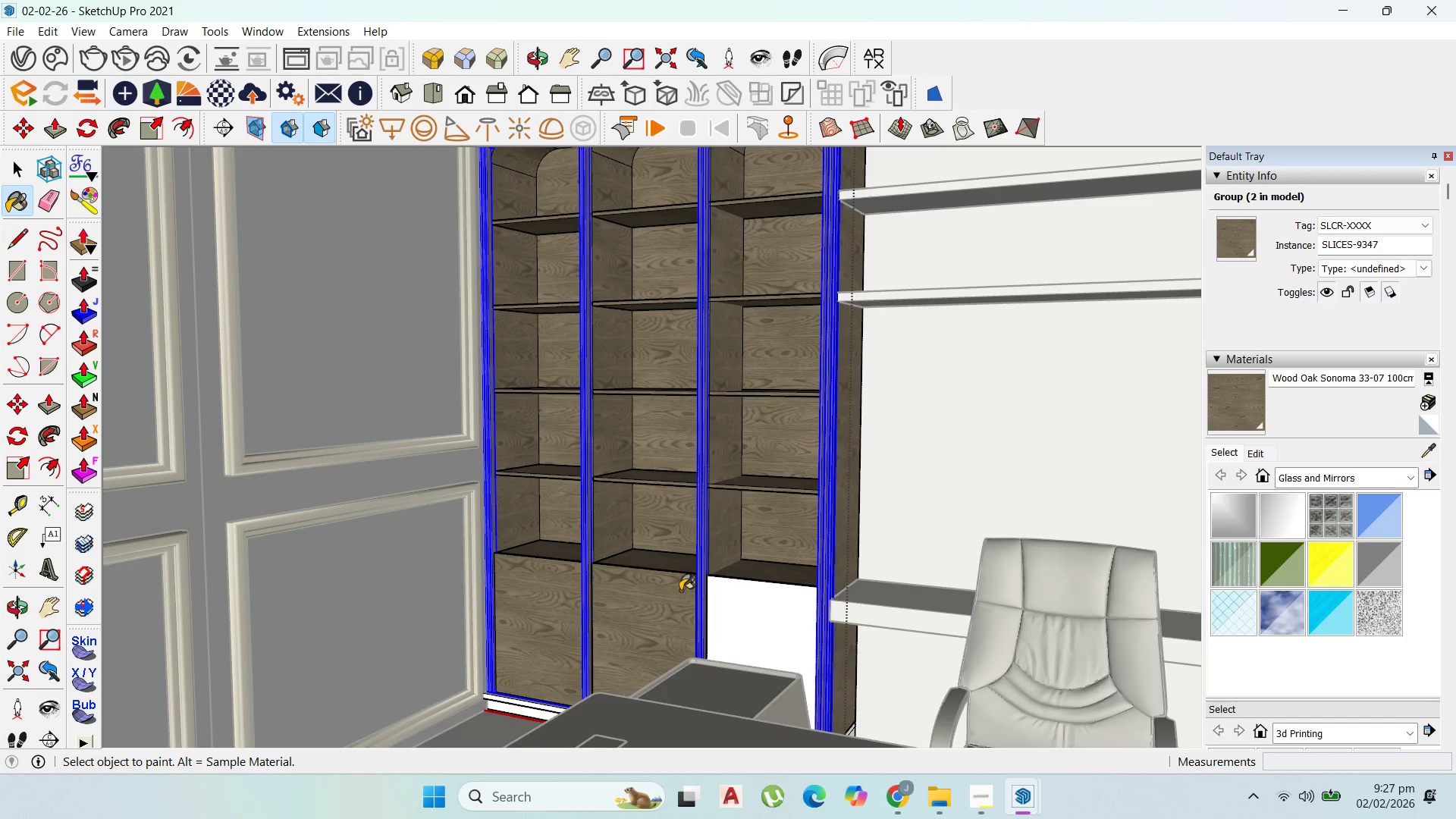 
left_click([739, 605])
 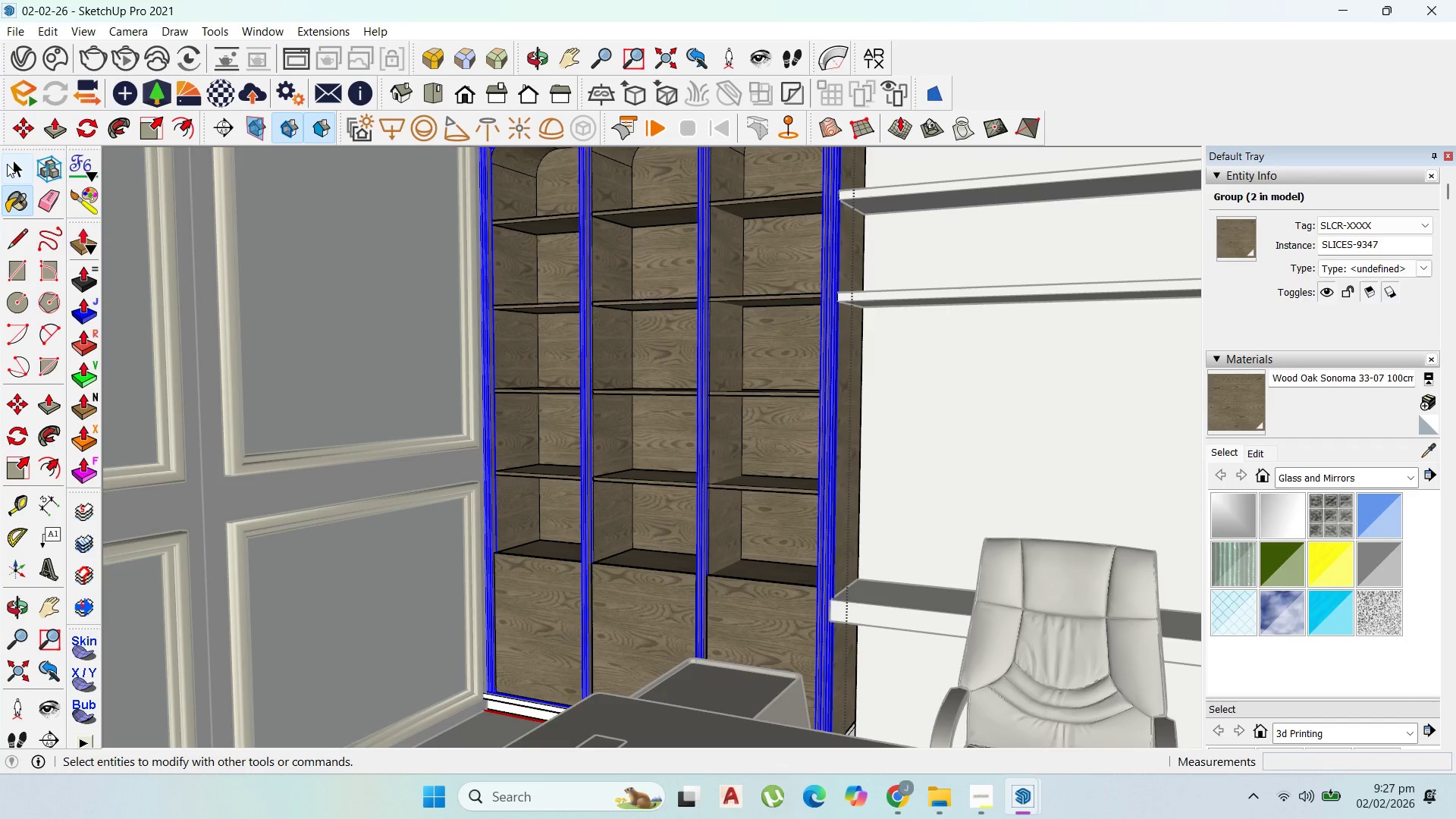 
key(Escape)
 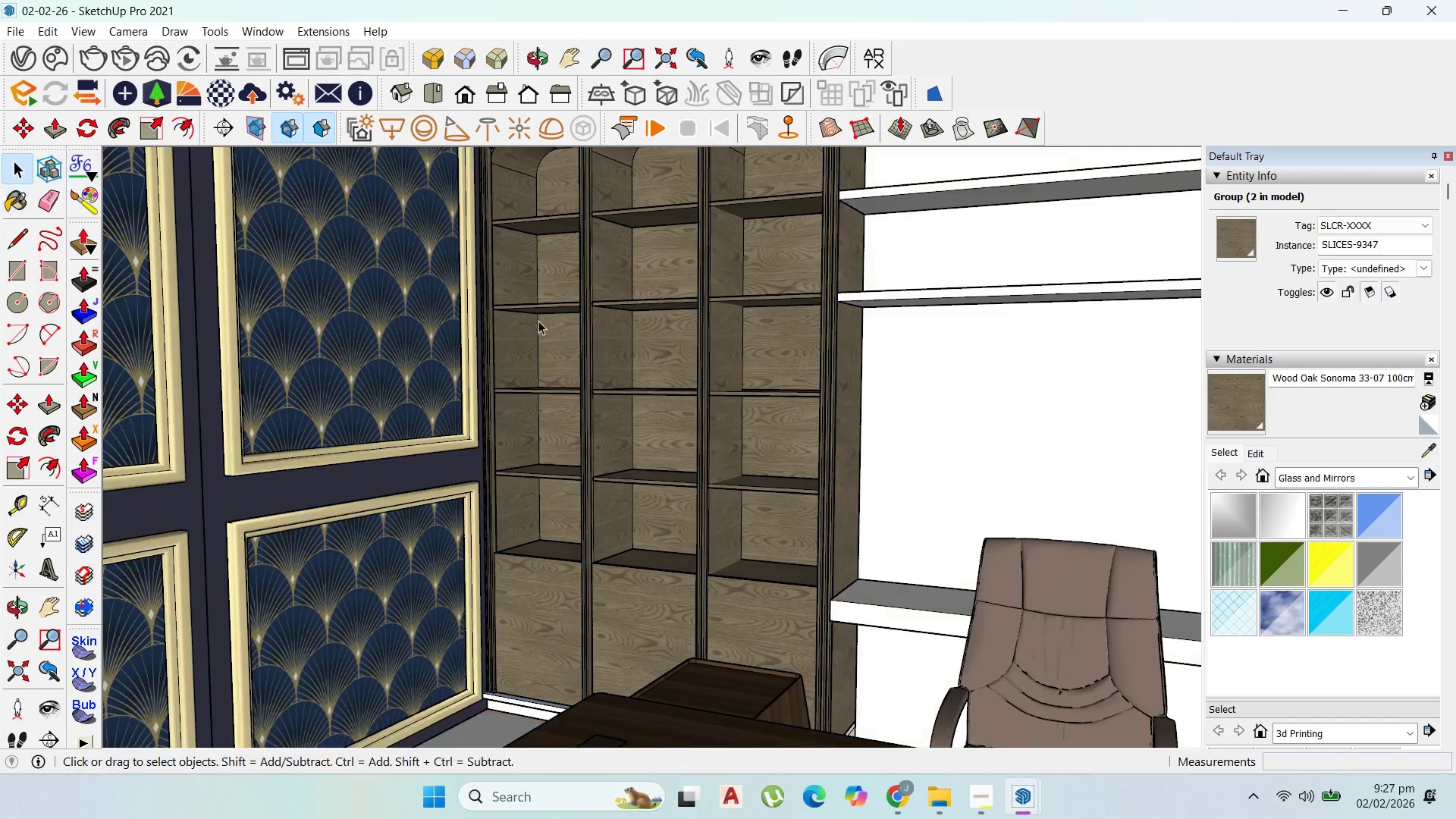 
key(Escape)
 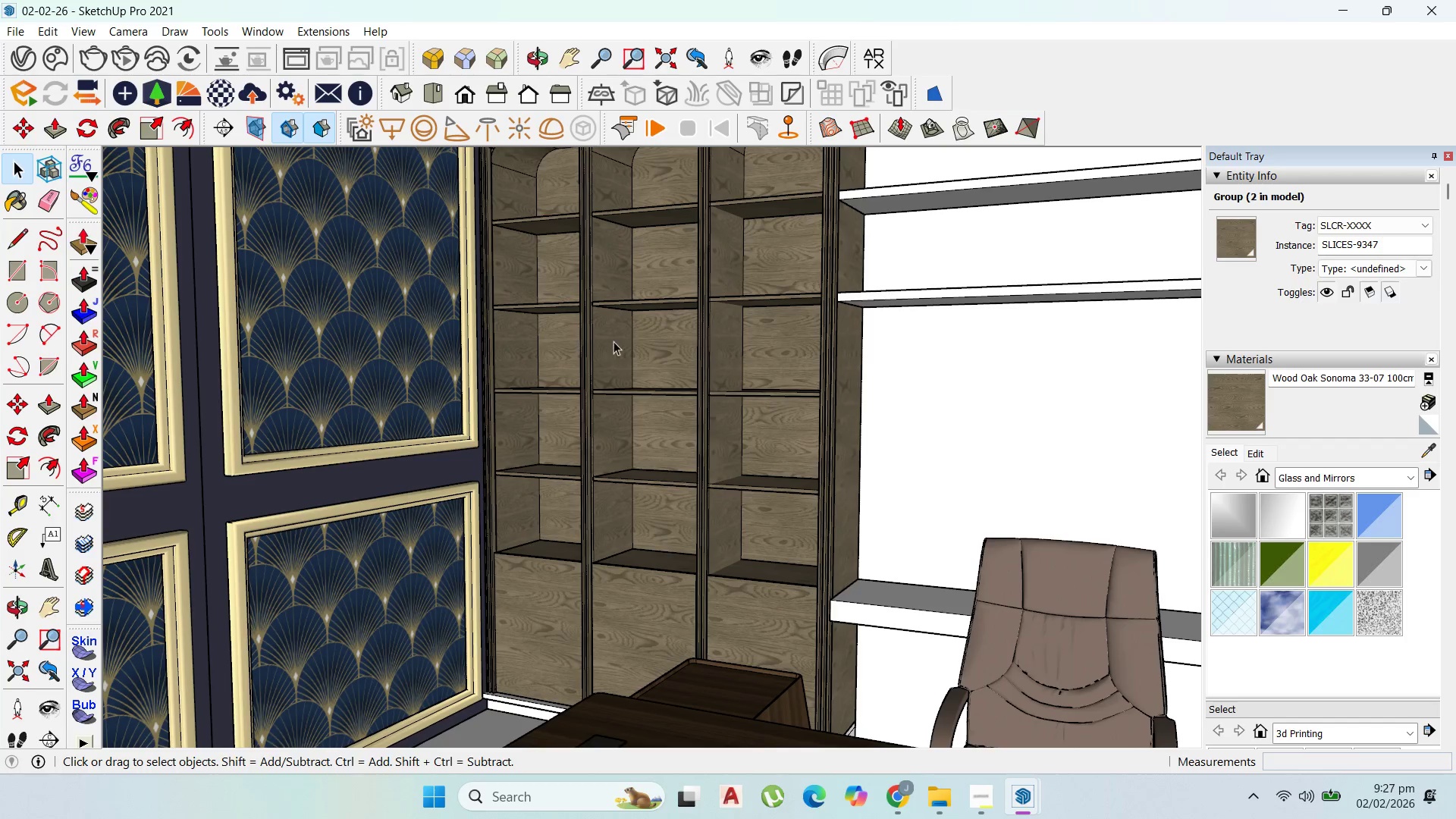 
key(Escape)
 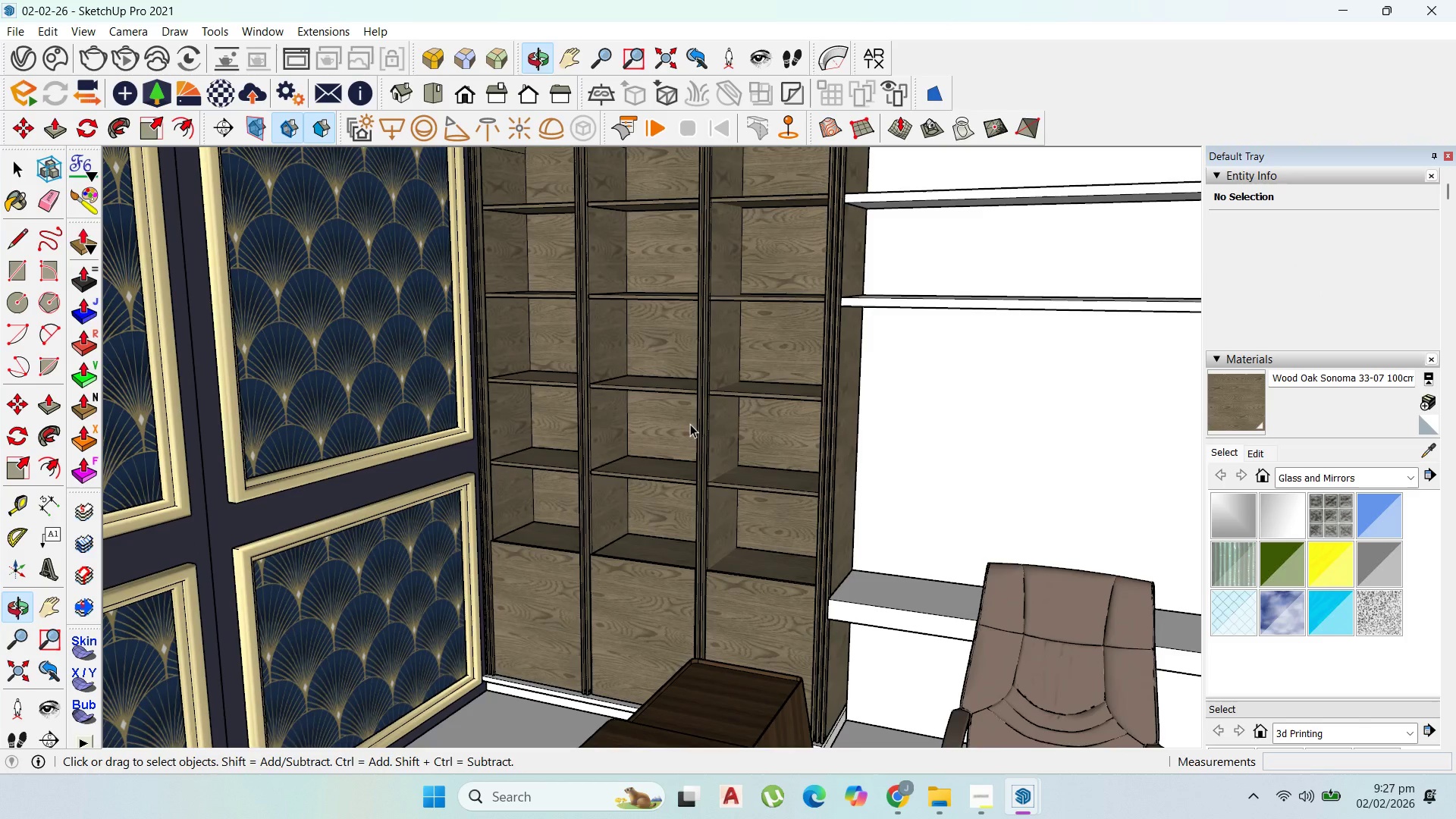 
scroll: coordinate [529, 787], scroll_direction: up, amount: 6.0
 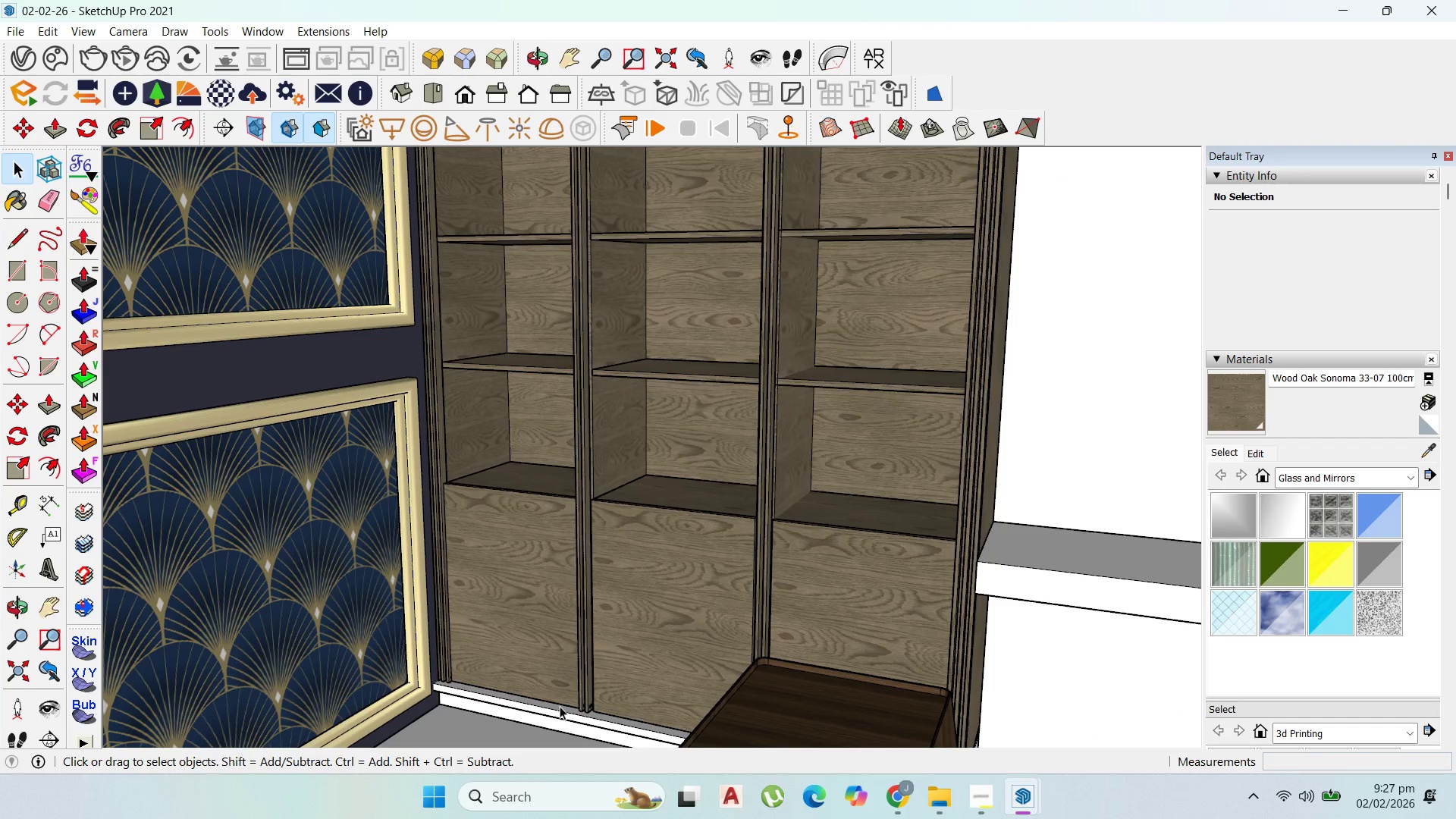 
double_click([560, 706])
 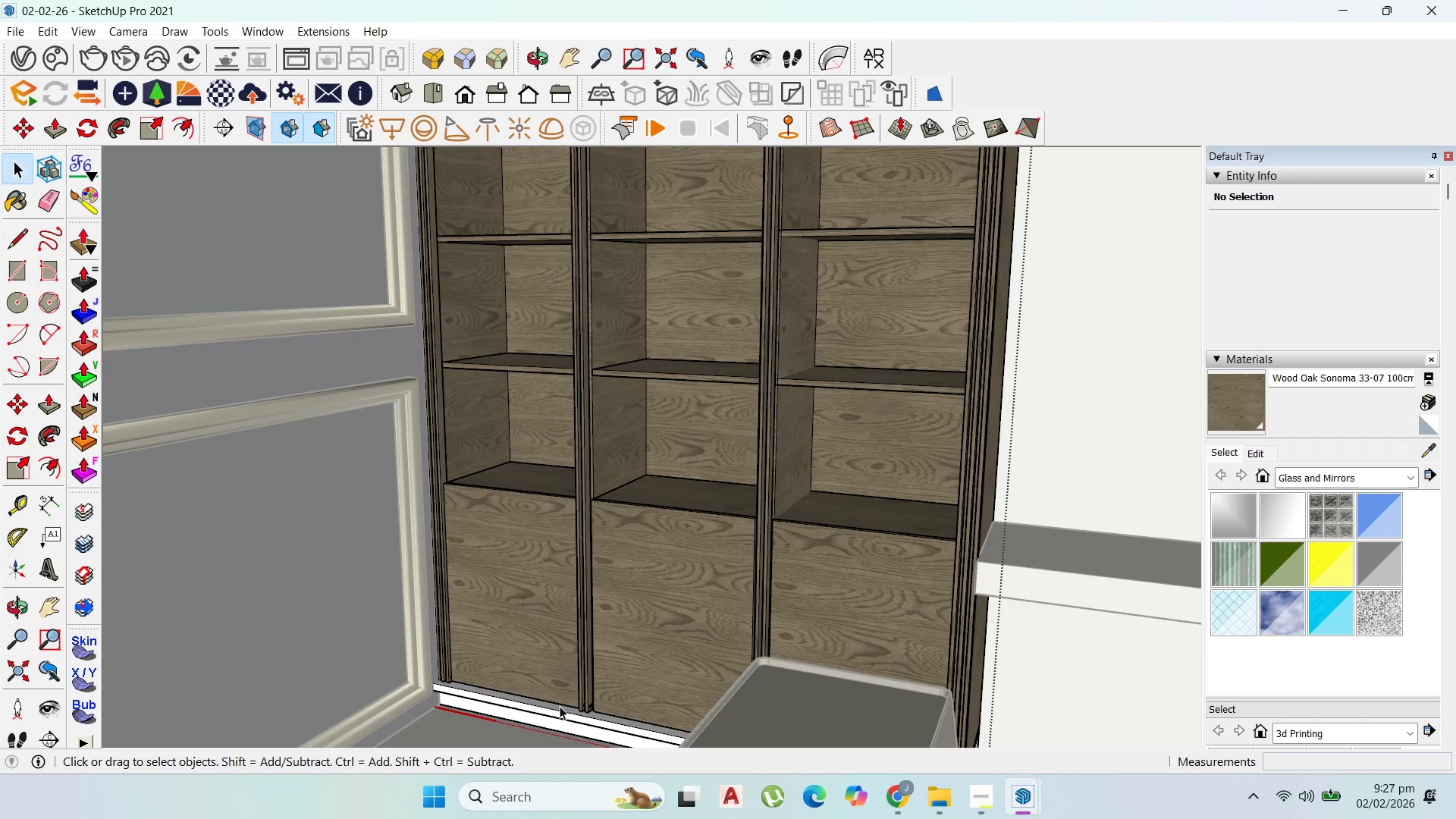 
triple_click([560, 707])
 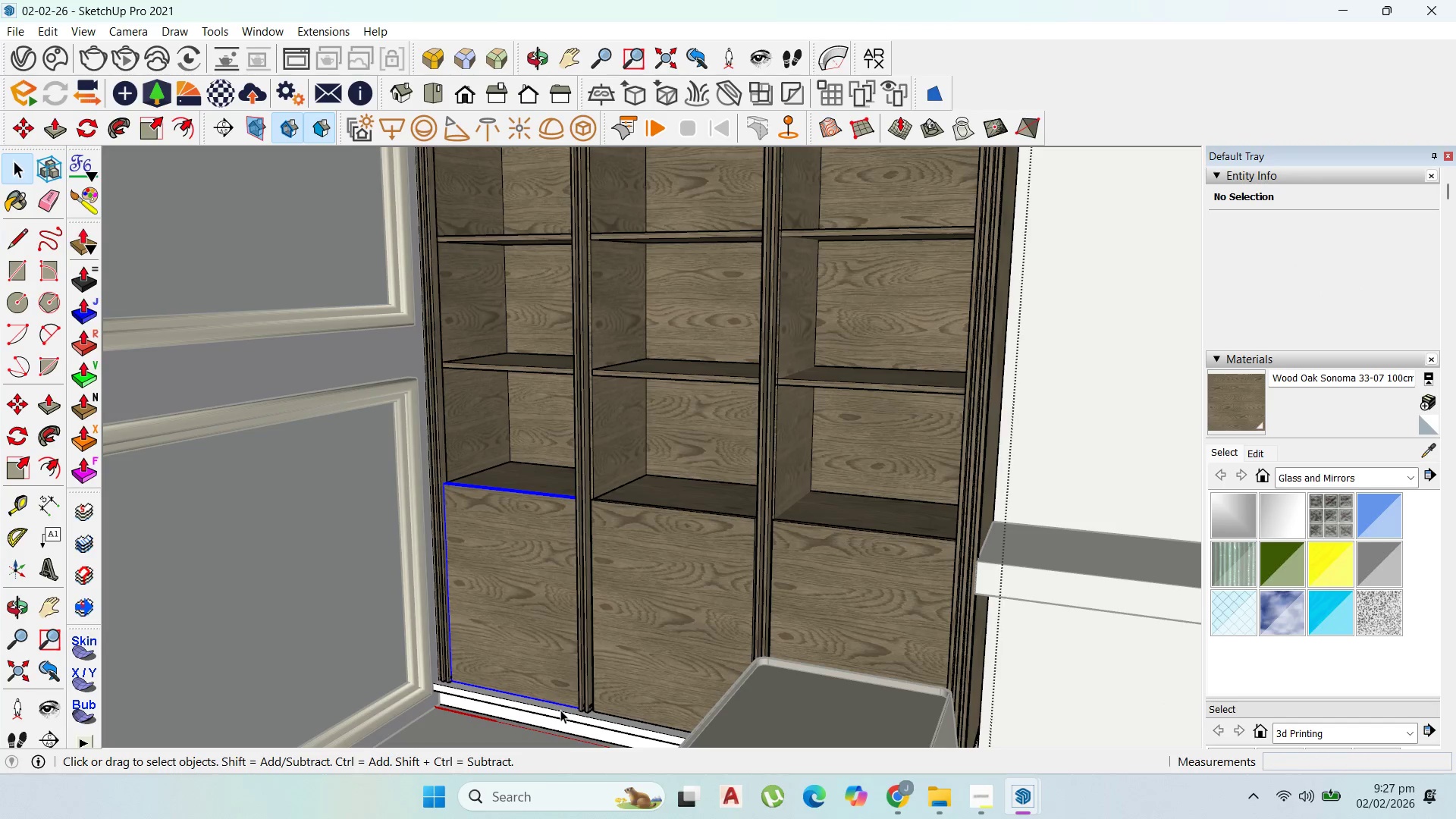 
triple_click([560, 710])
 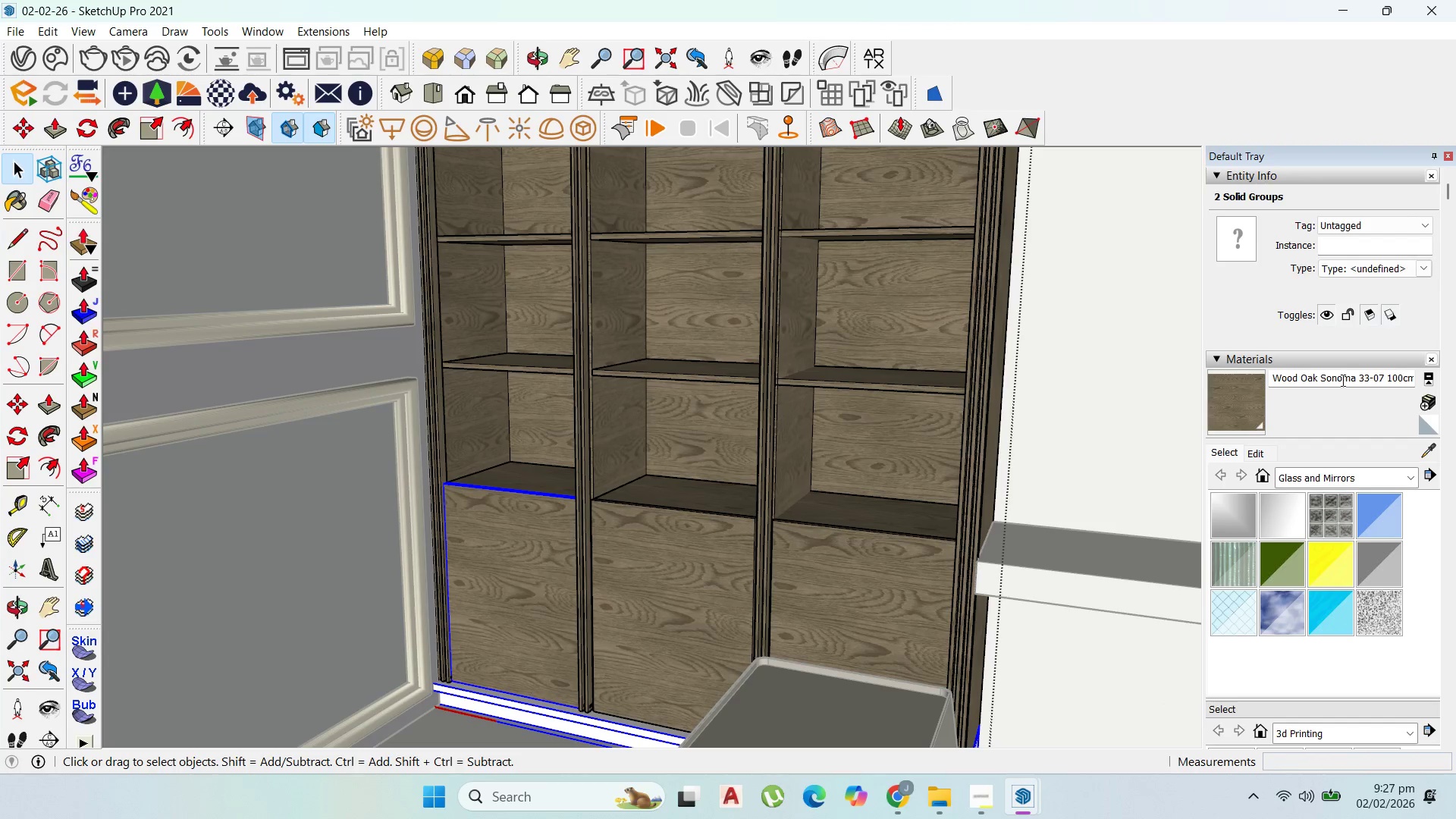 
left_click([1211, 388])
 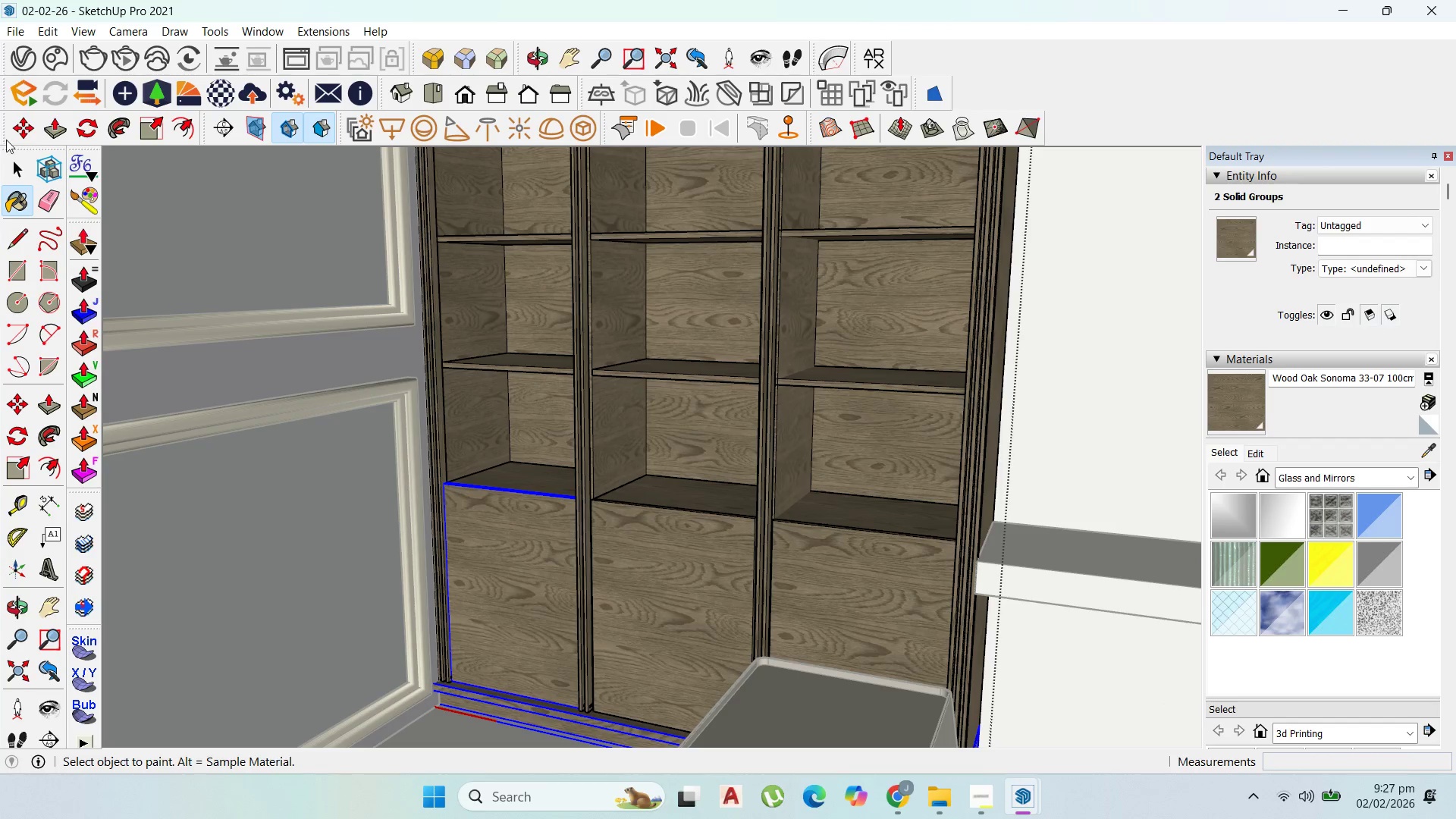 
key(Escape)
 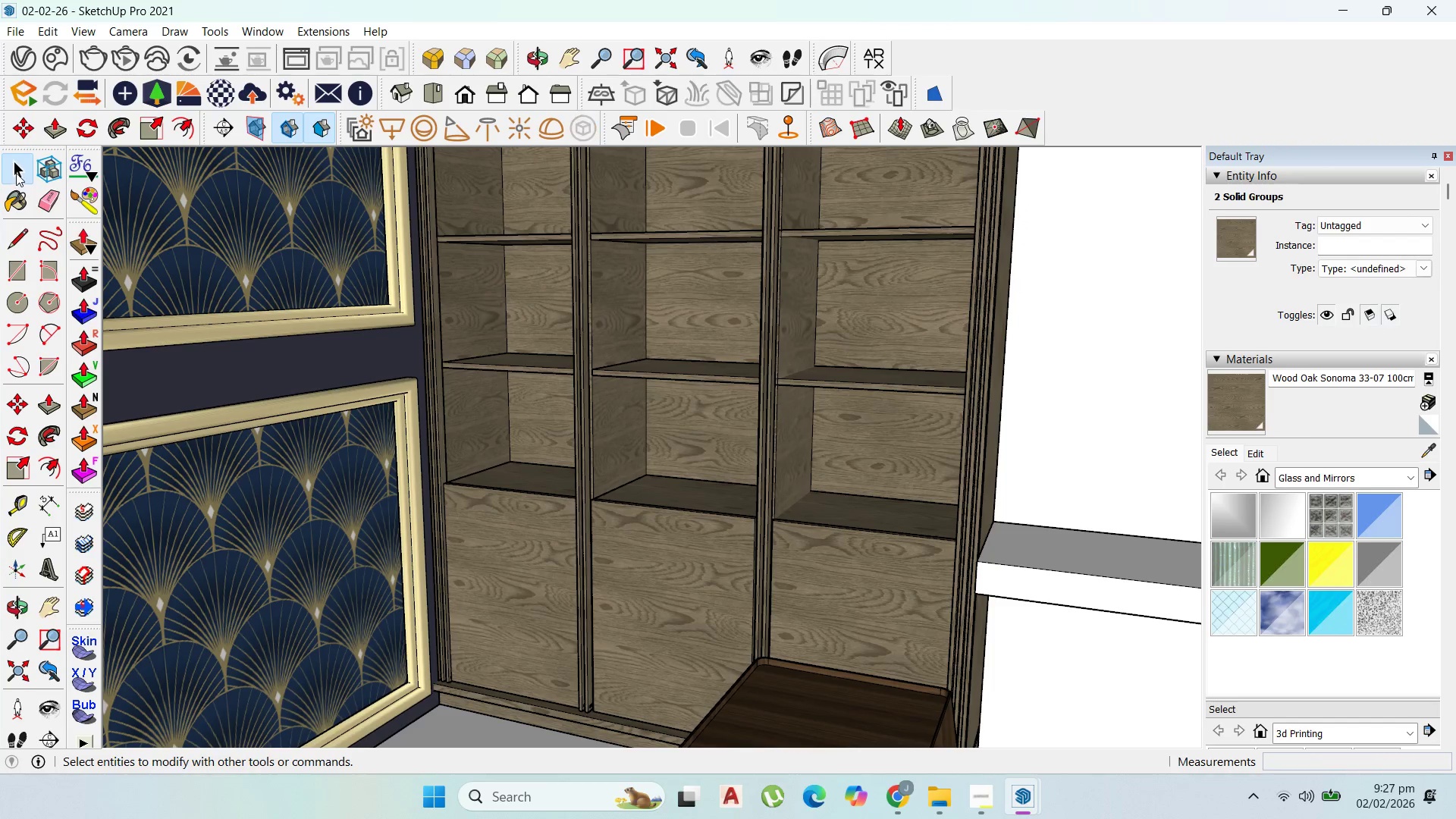 
key(Escape)
 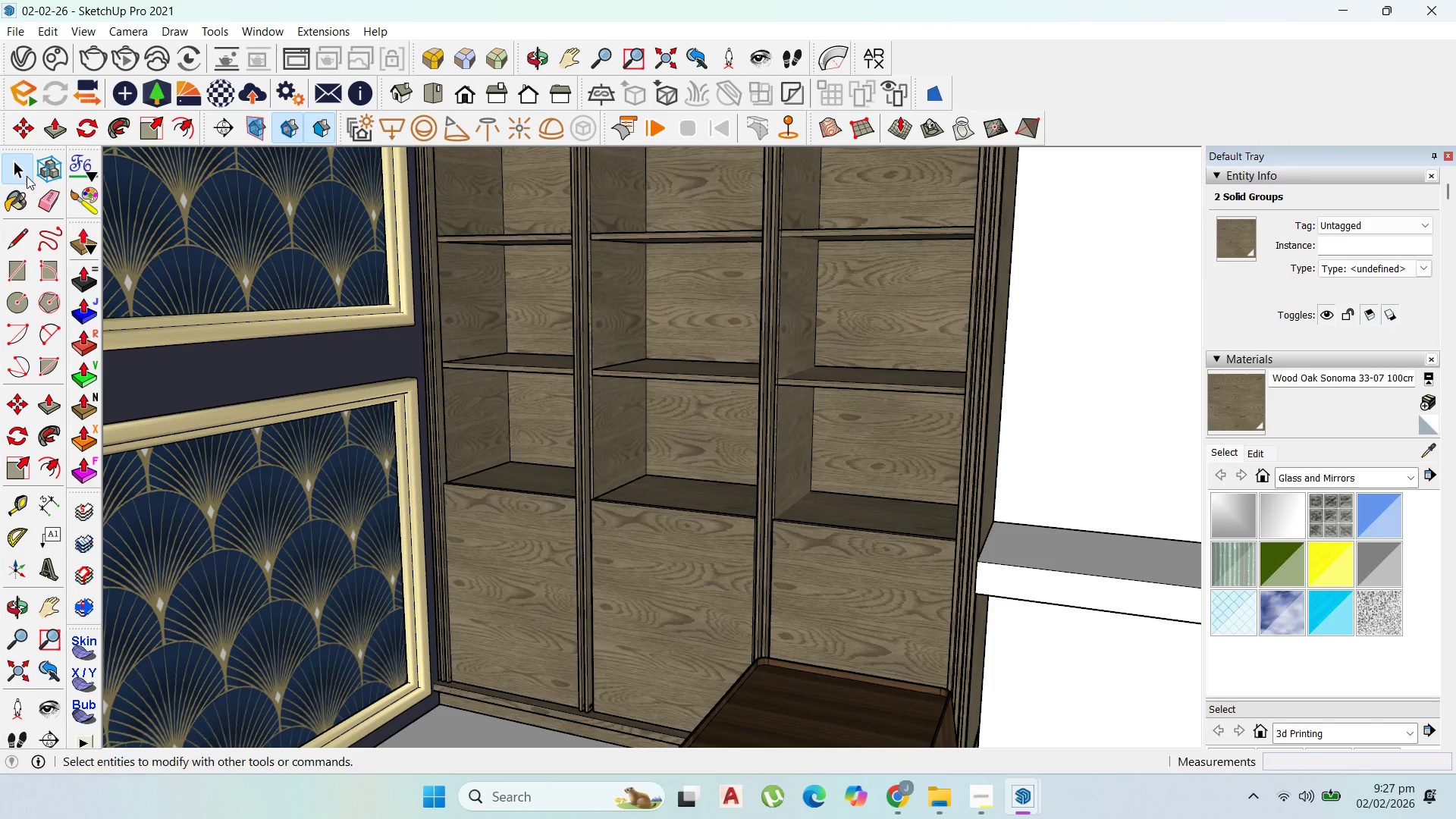 
key(Escape)
 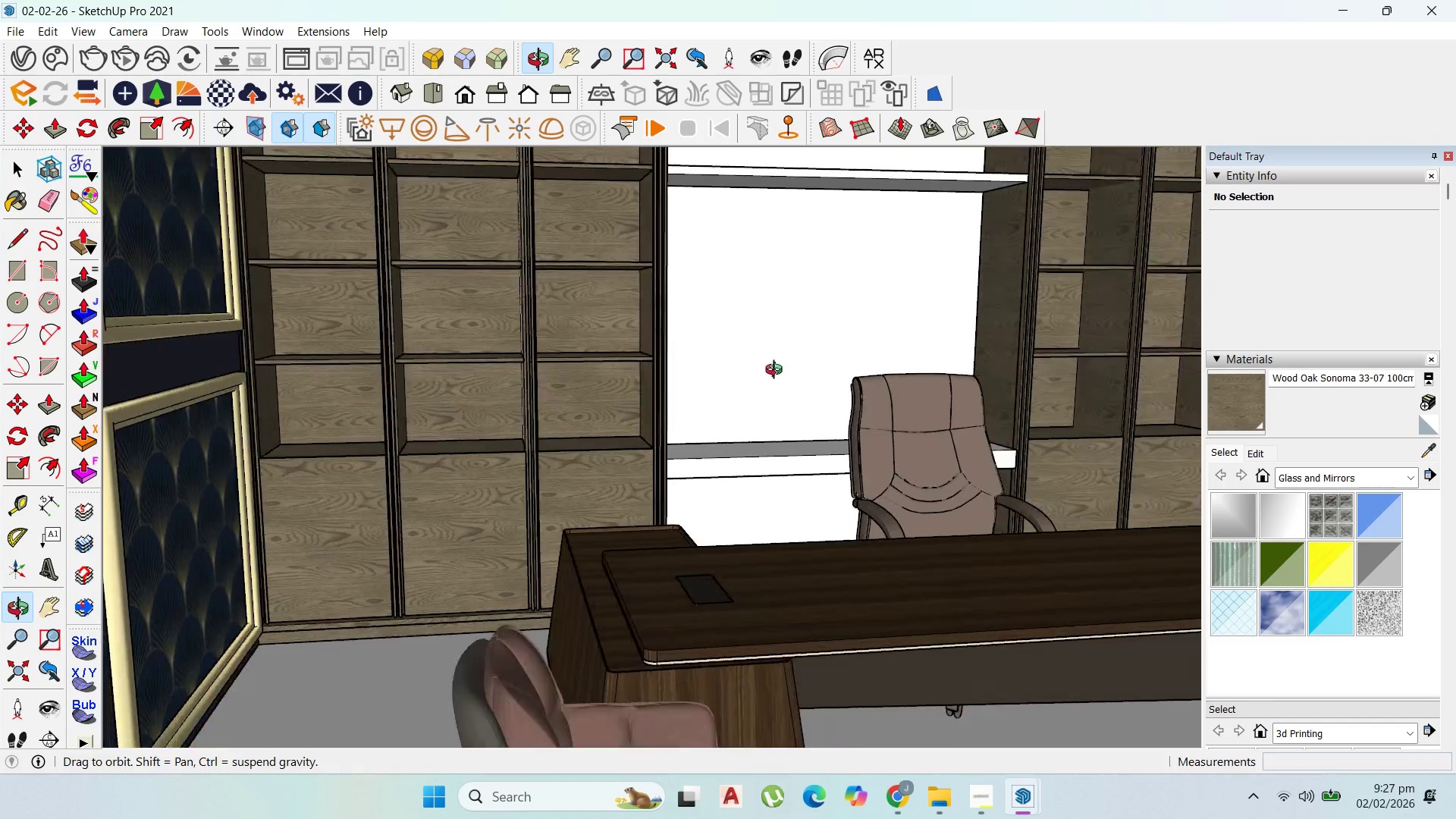 
scroll: coordinate [703, 415], scroll_direction: down, amount: 12.0
 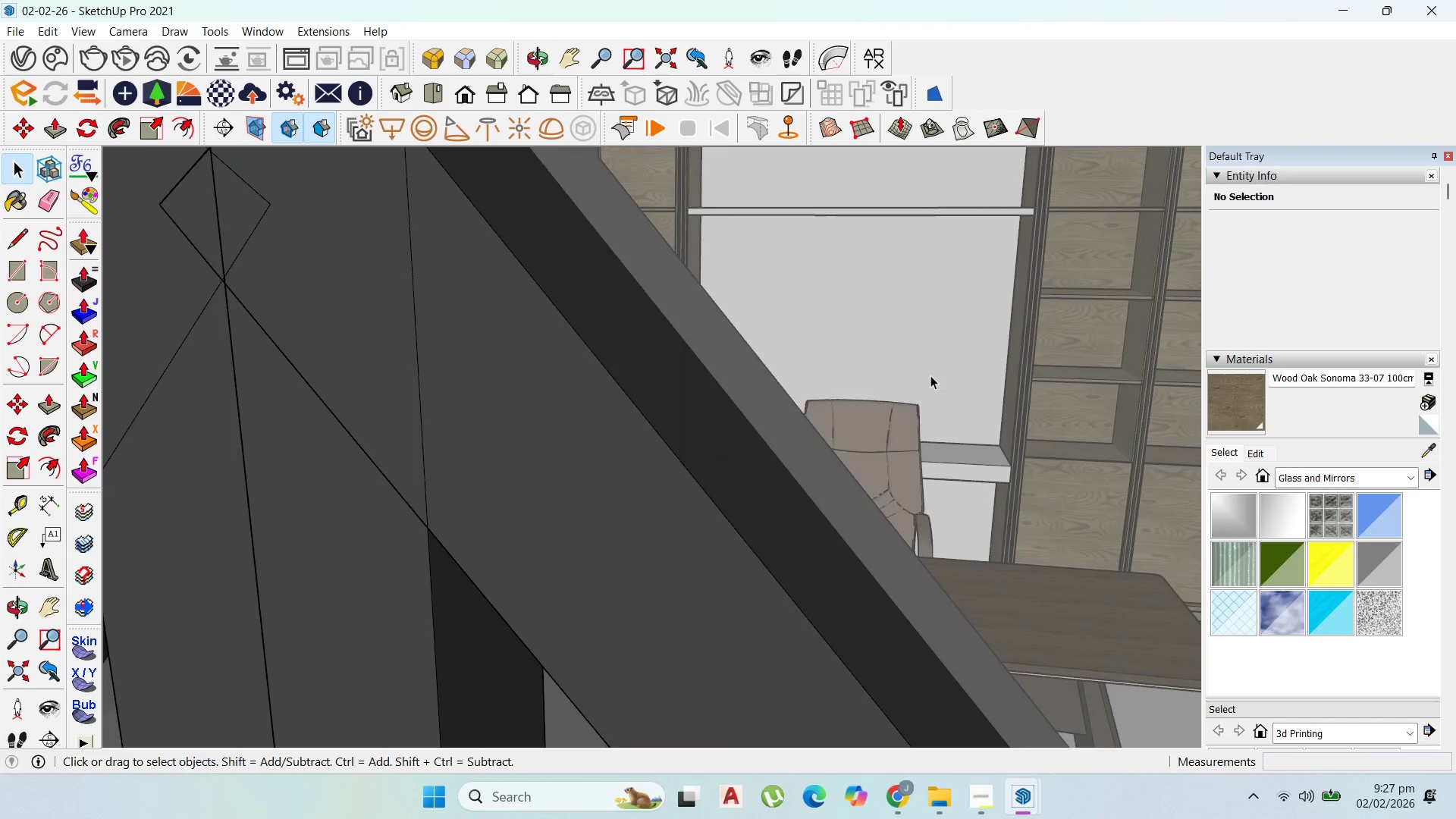 
scroll: coordinate [973, 307], scroll_direction: up, amount: 41.0
 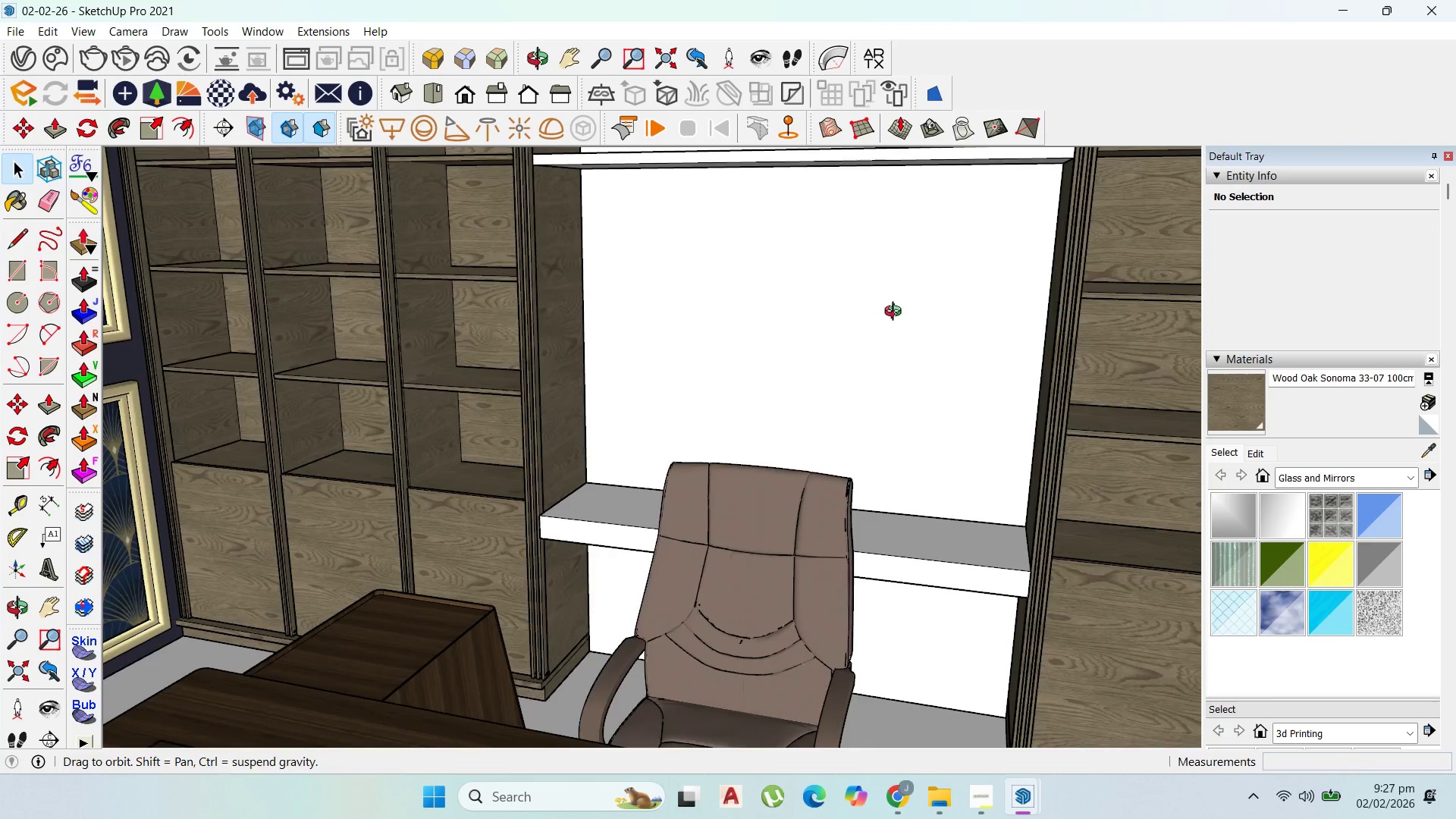 
scroll: coordinate [901, 325], scroll_direction: down, amount: 5.0
 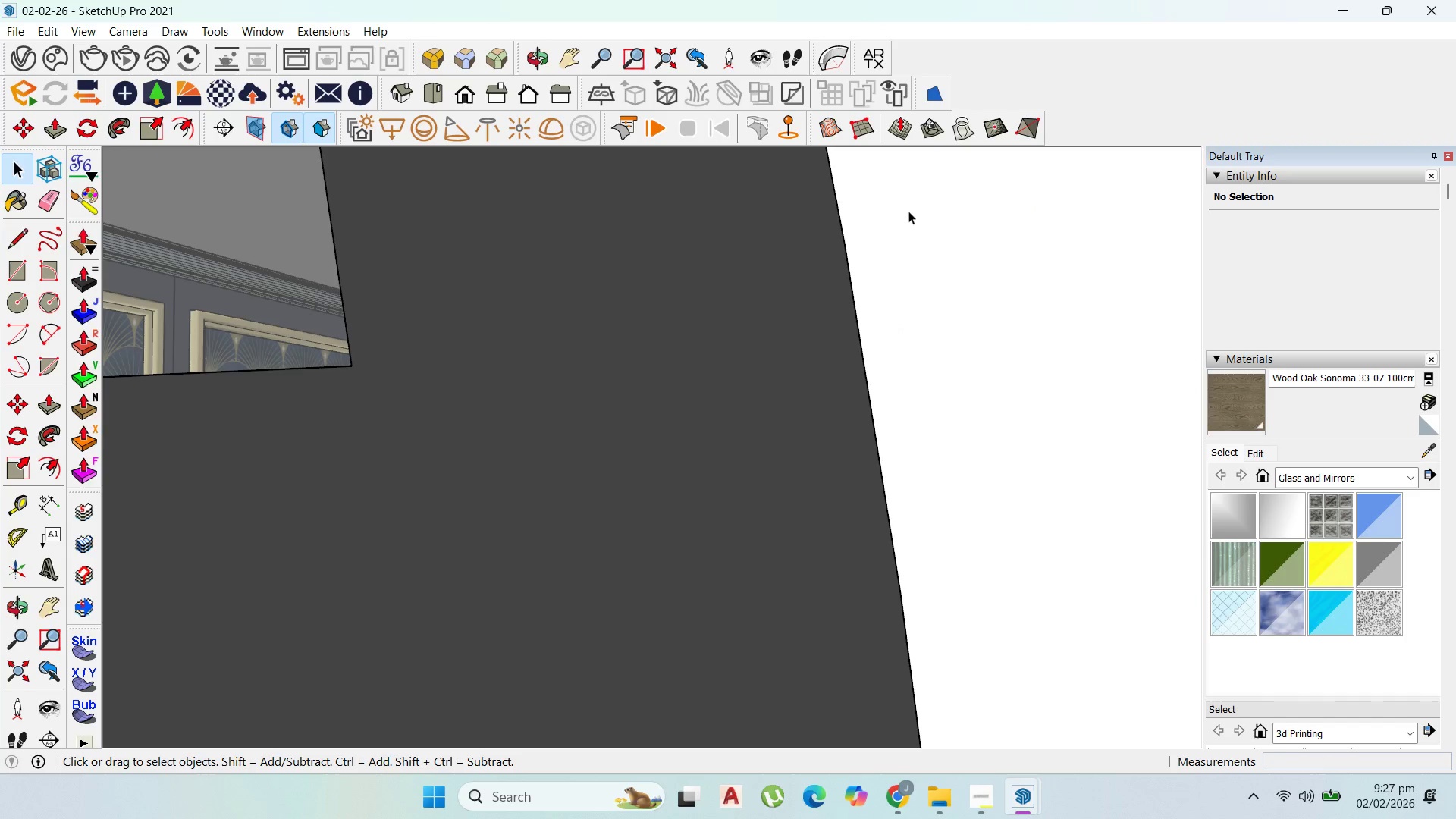 
scroll: coordinate [684, 548], scroll_direction: up, amount: 52.0
 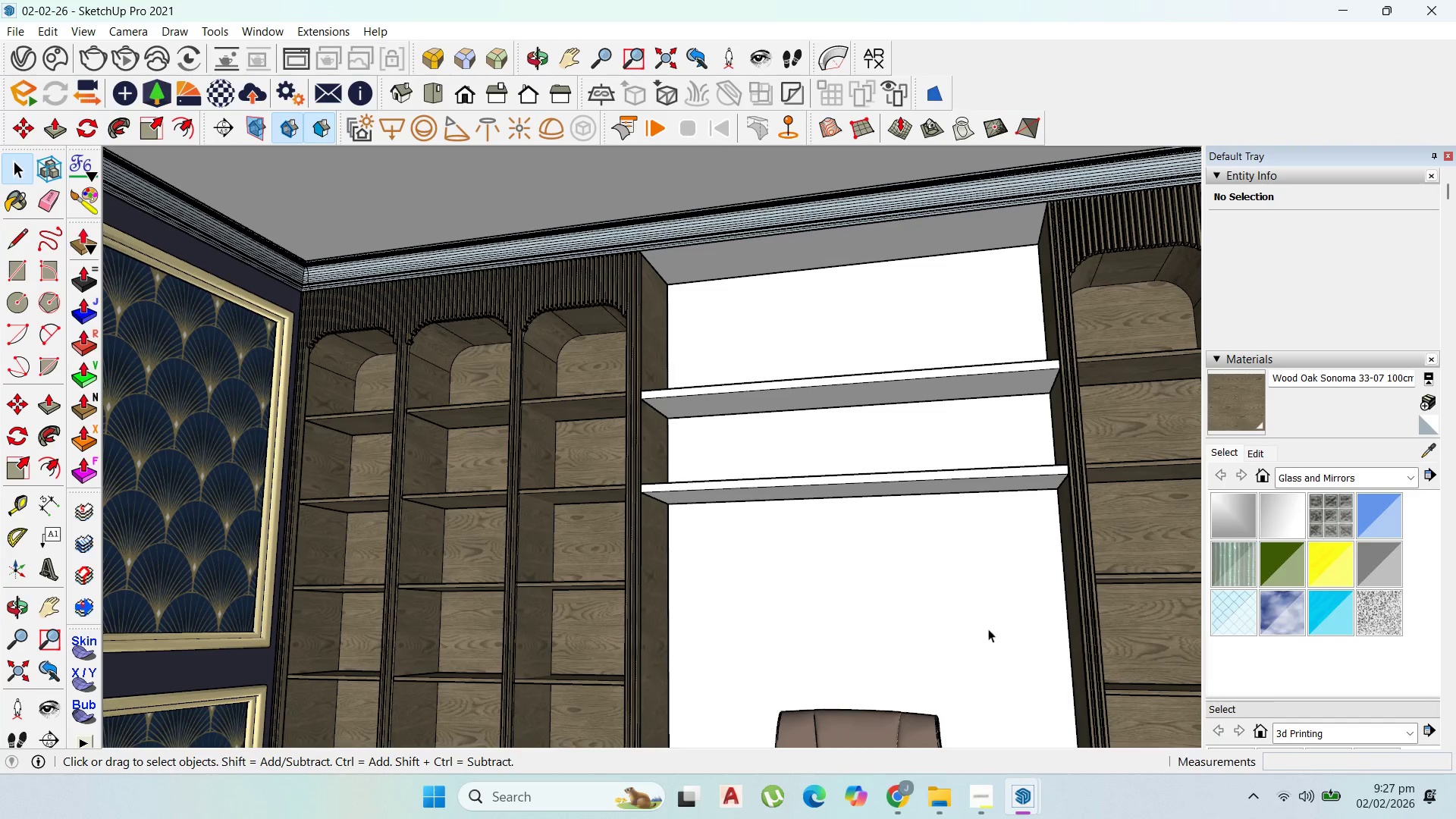 
scroll: coordinate [775, 268], scroll_direction: down, amount: 5.0
 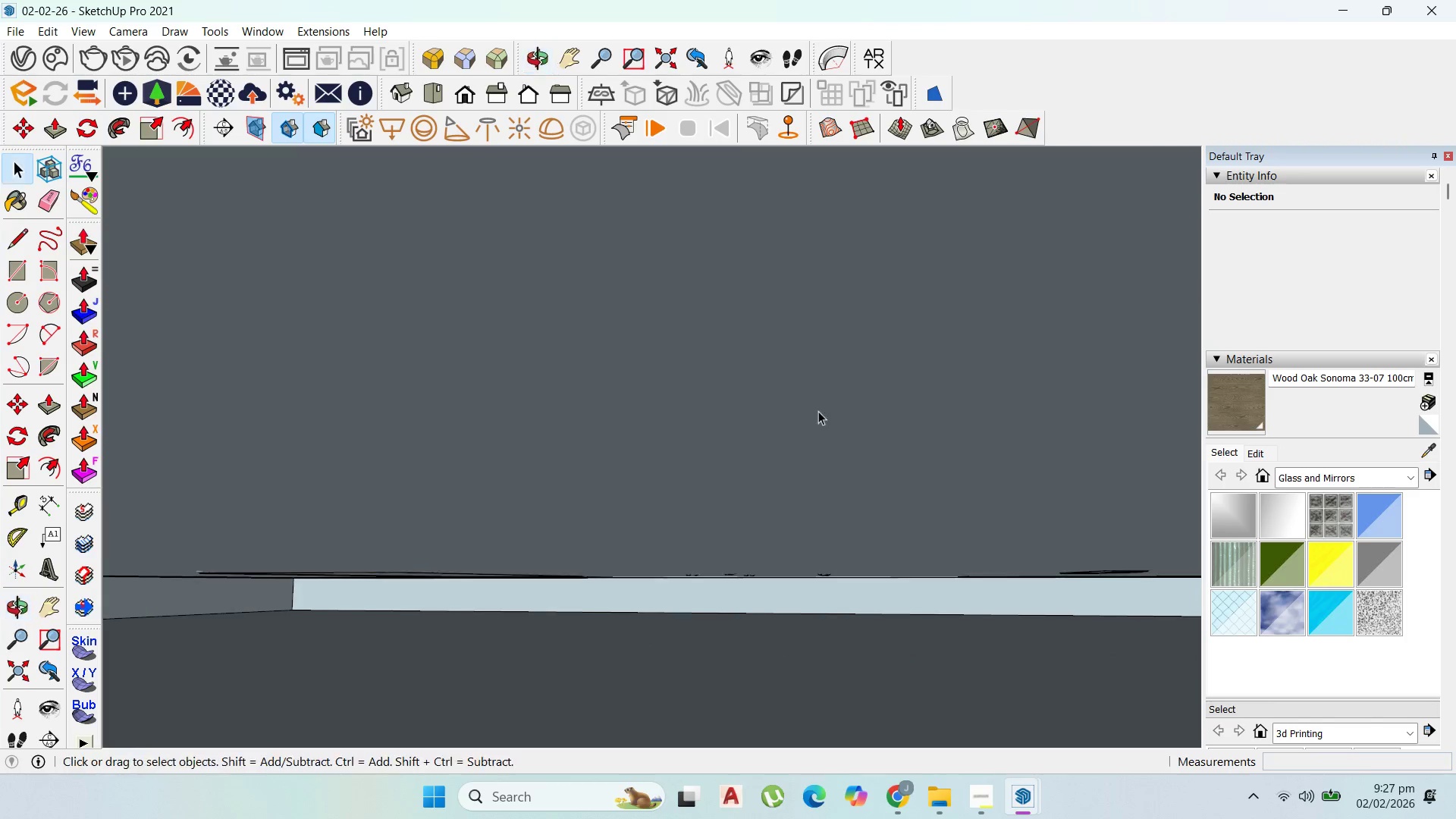 
scroll: coordinate [816, 300], scroll_direction: up, amount: 35.0
 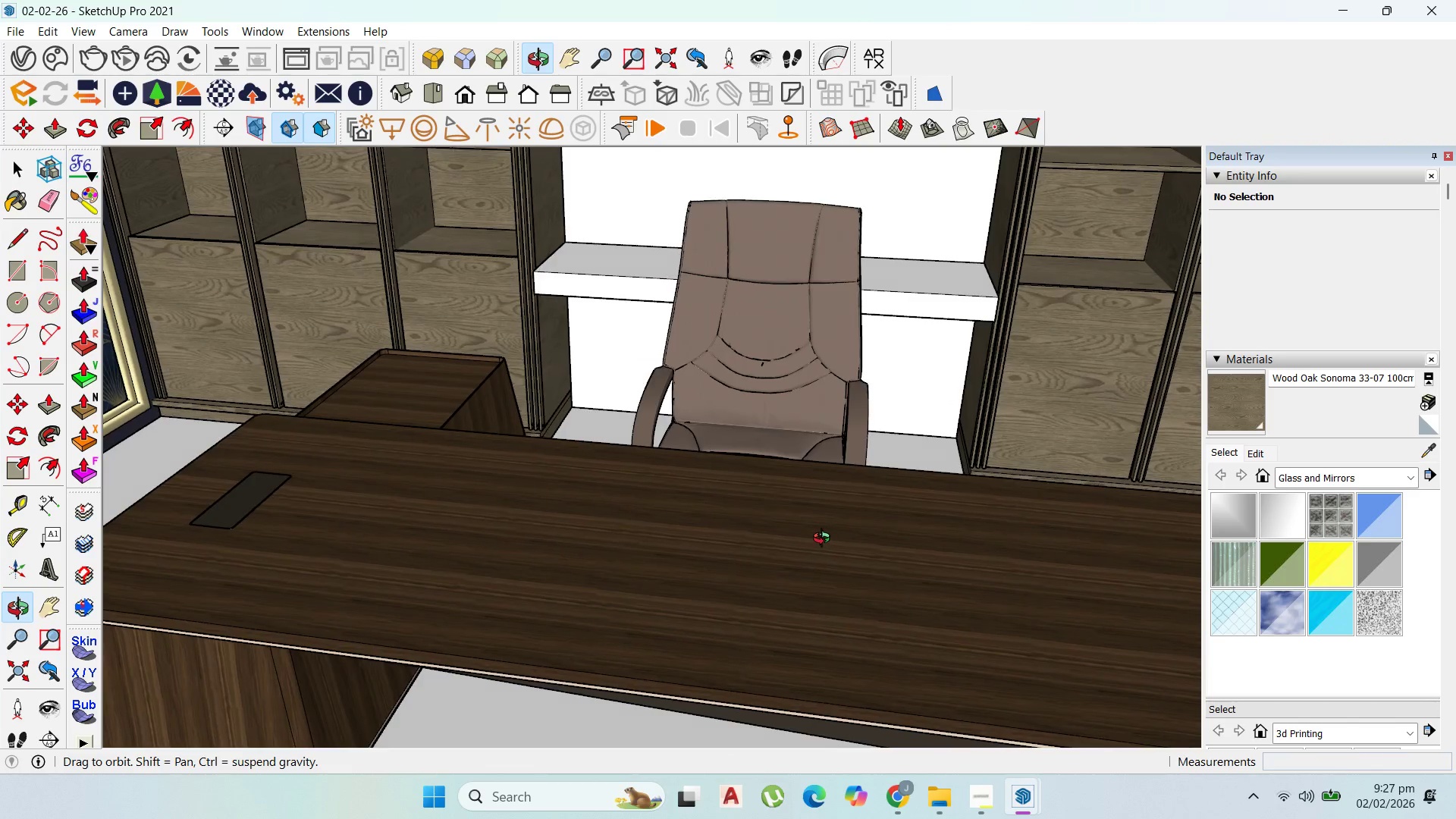 
scroll: coordinate [773, 487], scroll_direction: down, amount: 8.0
 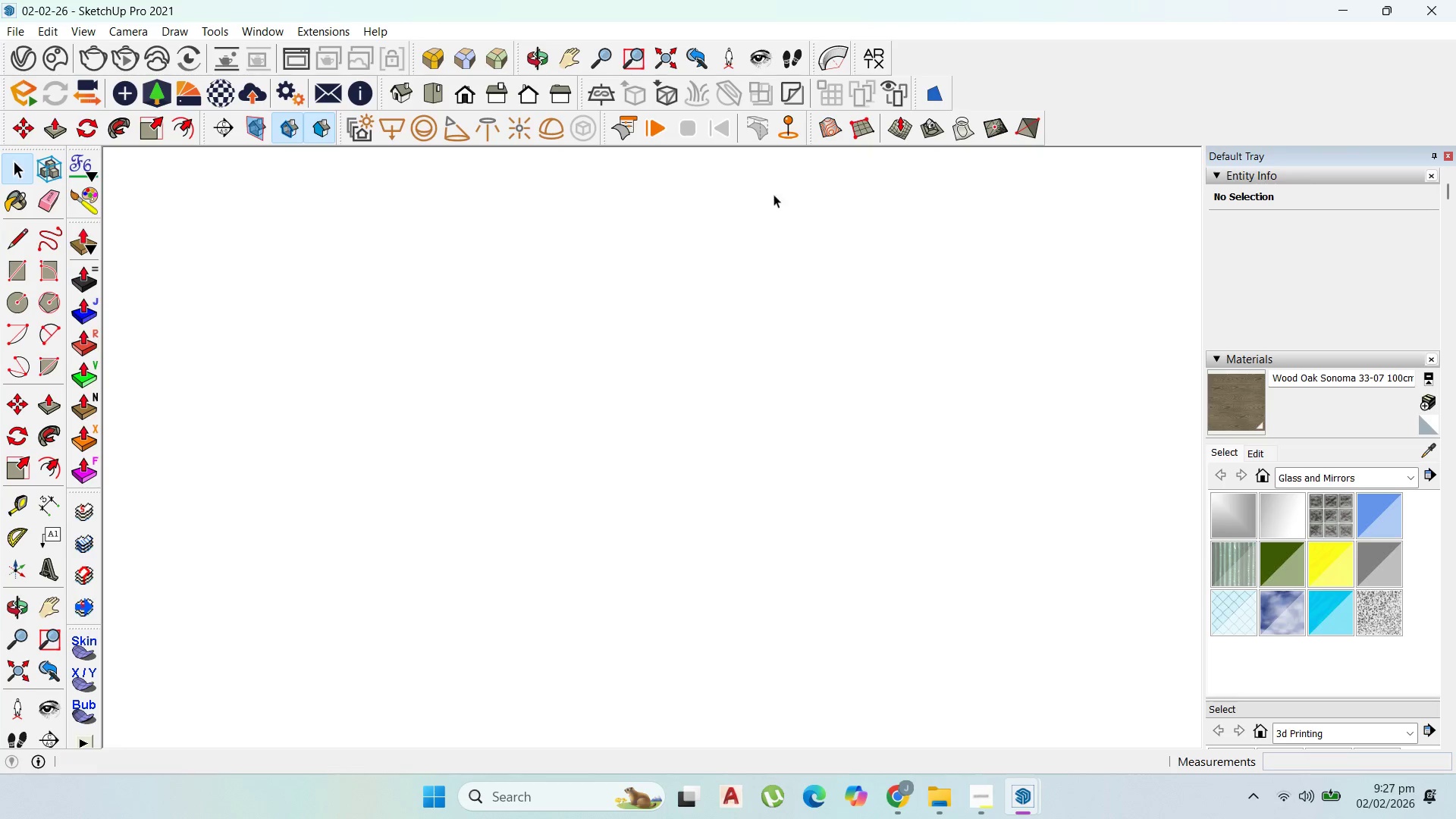 
scroll: coordinate [786, 386], scroll_direction: up, amount: 59.0
 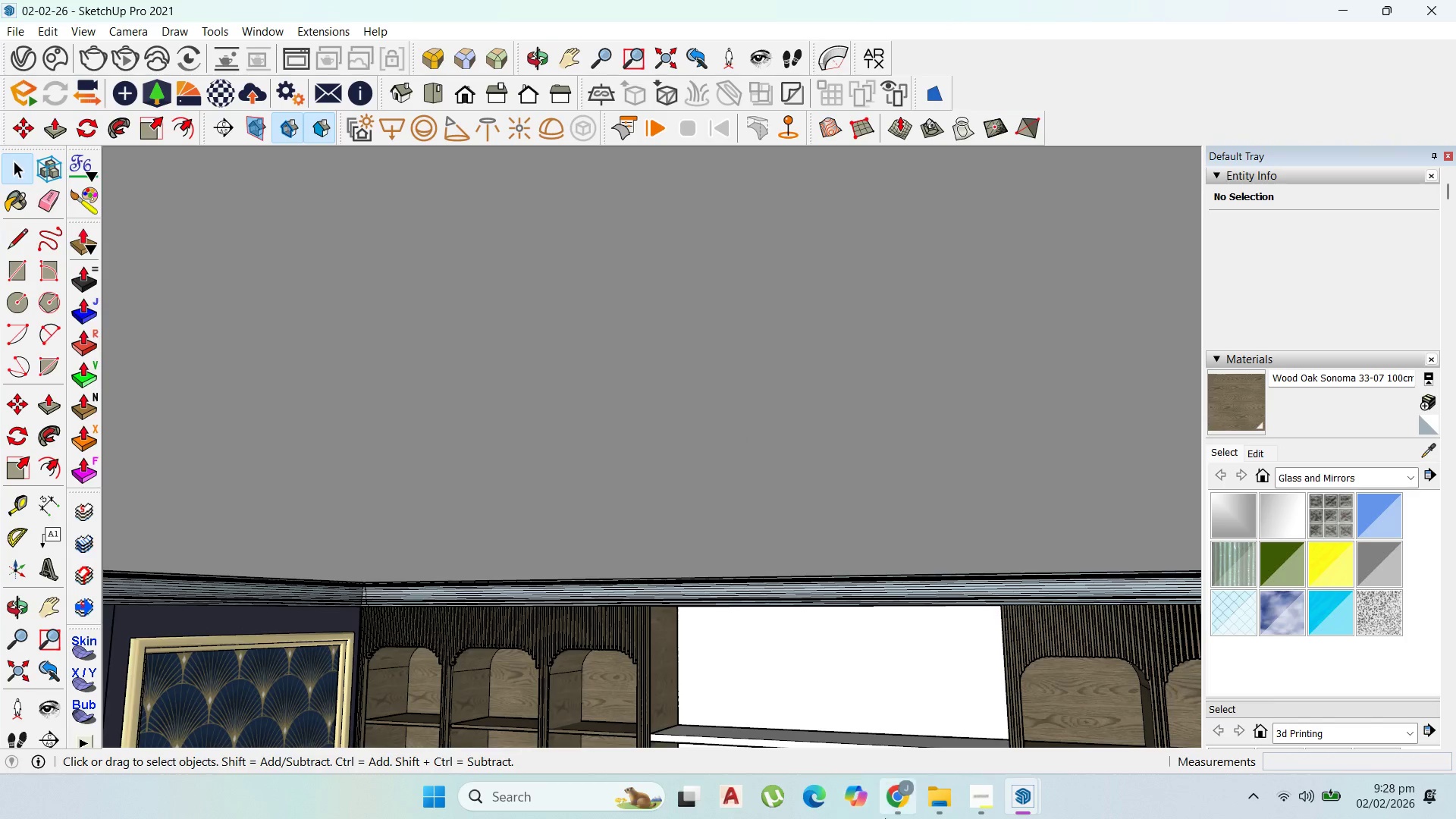 
left_click([965, 807])